 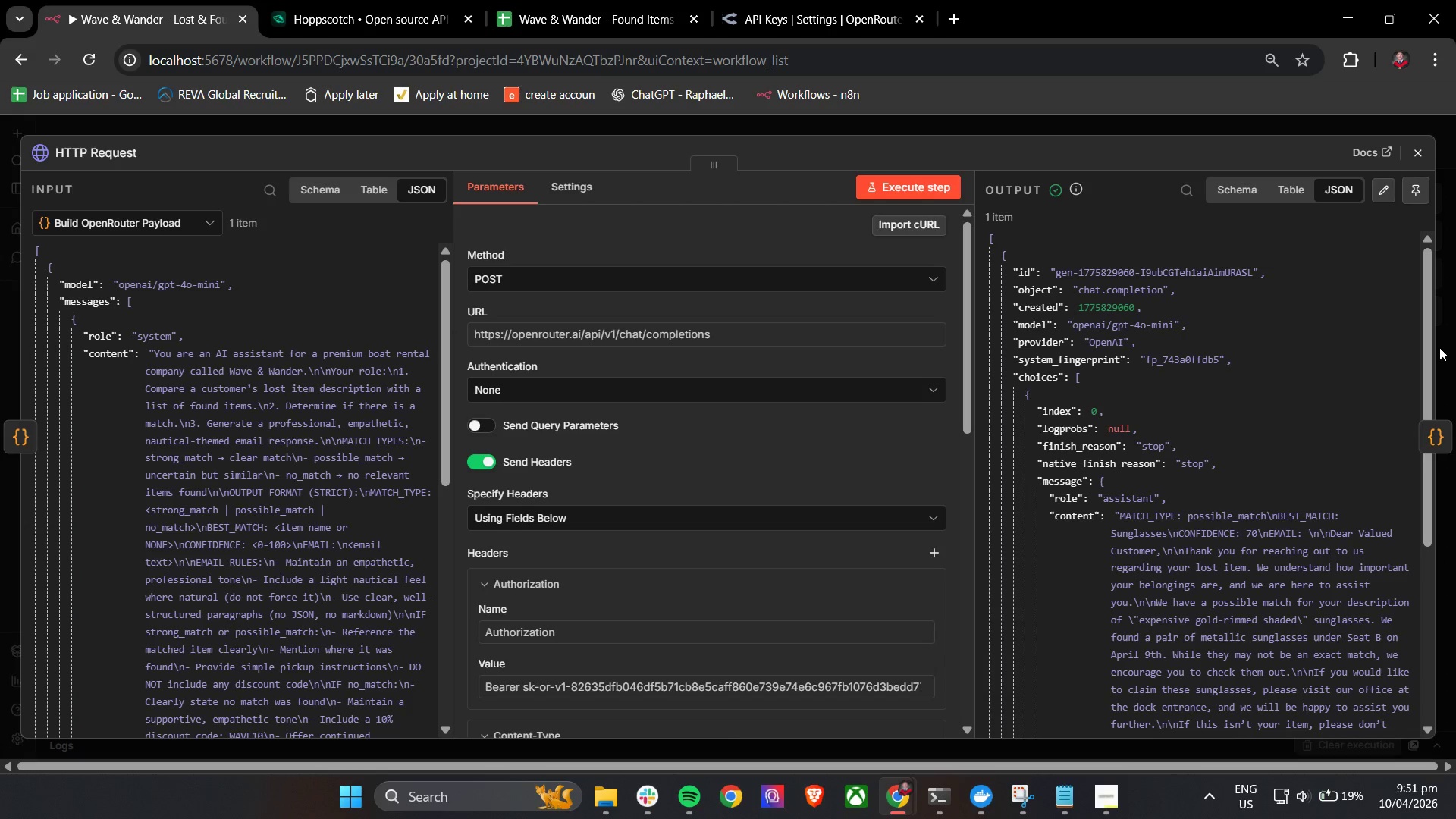 
left_click_drag(start_coordinate=[1427, 329], to_coordinate=[1404, 615])
 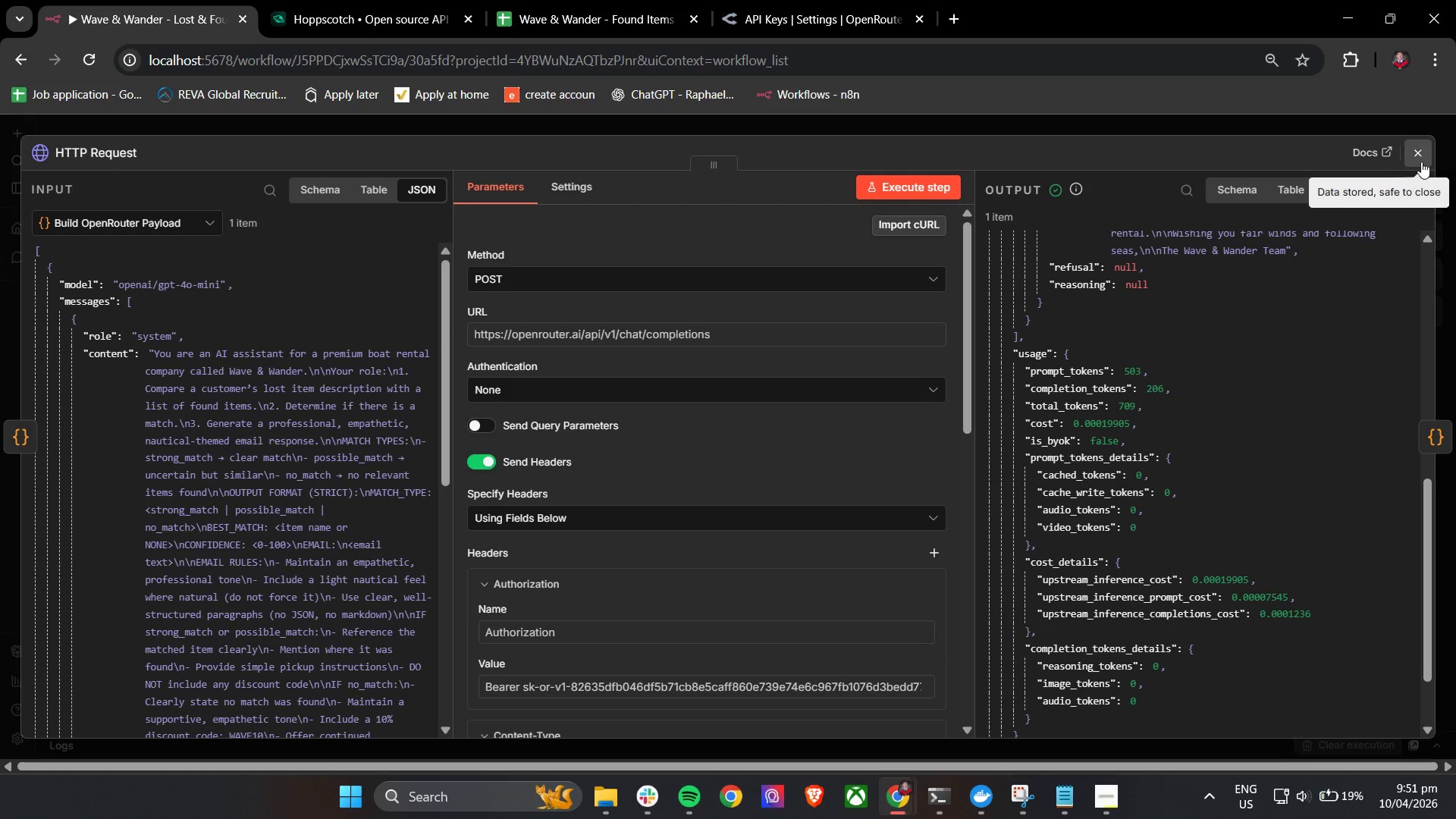 
left_click([1417, 159])
 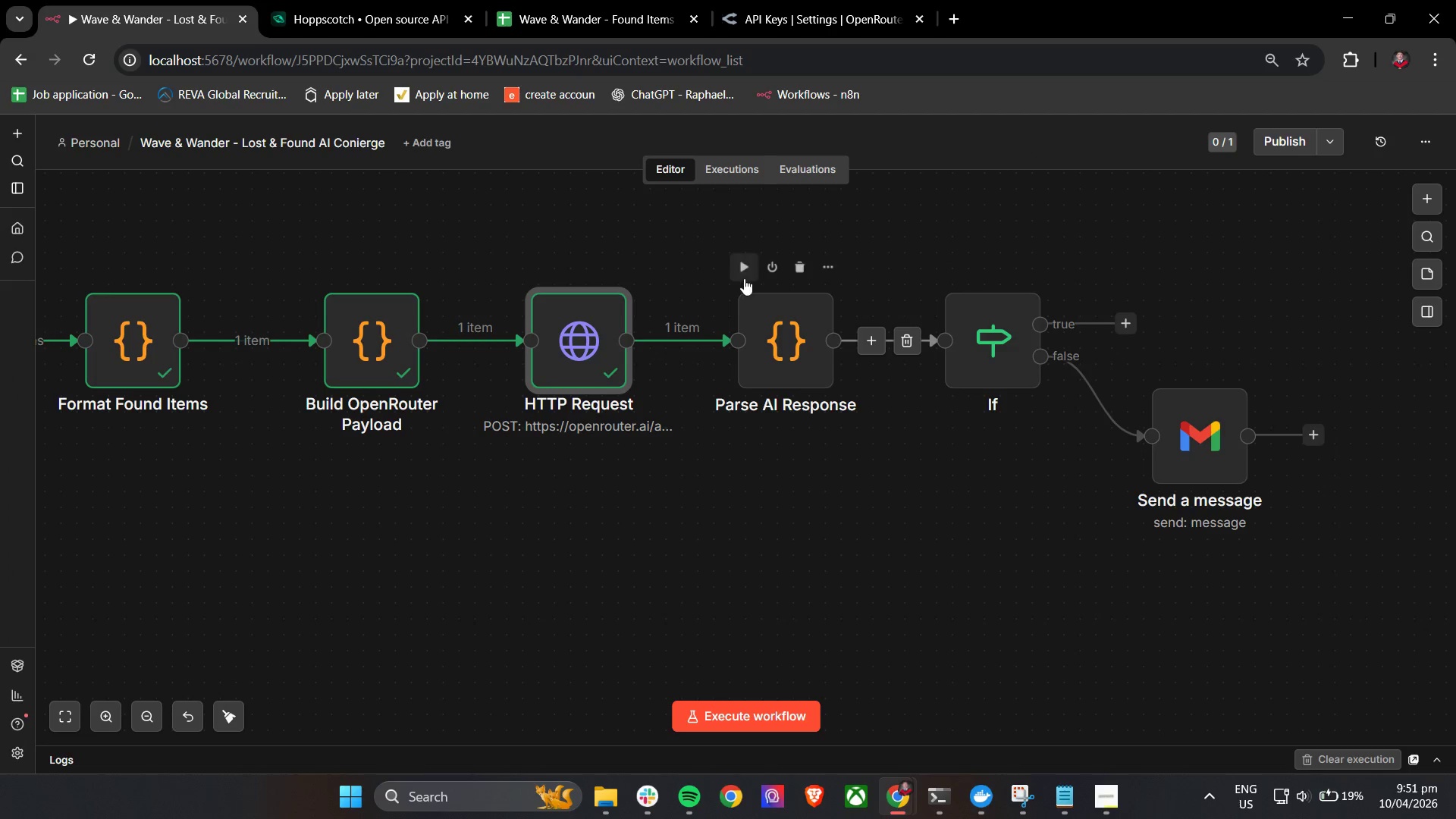 
left_click([742, 265])
 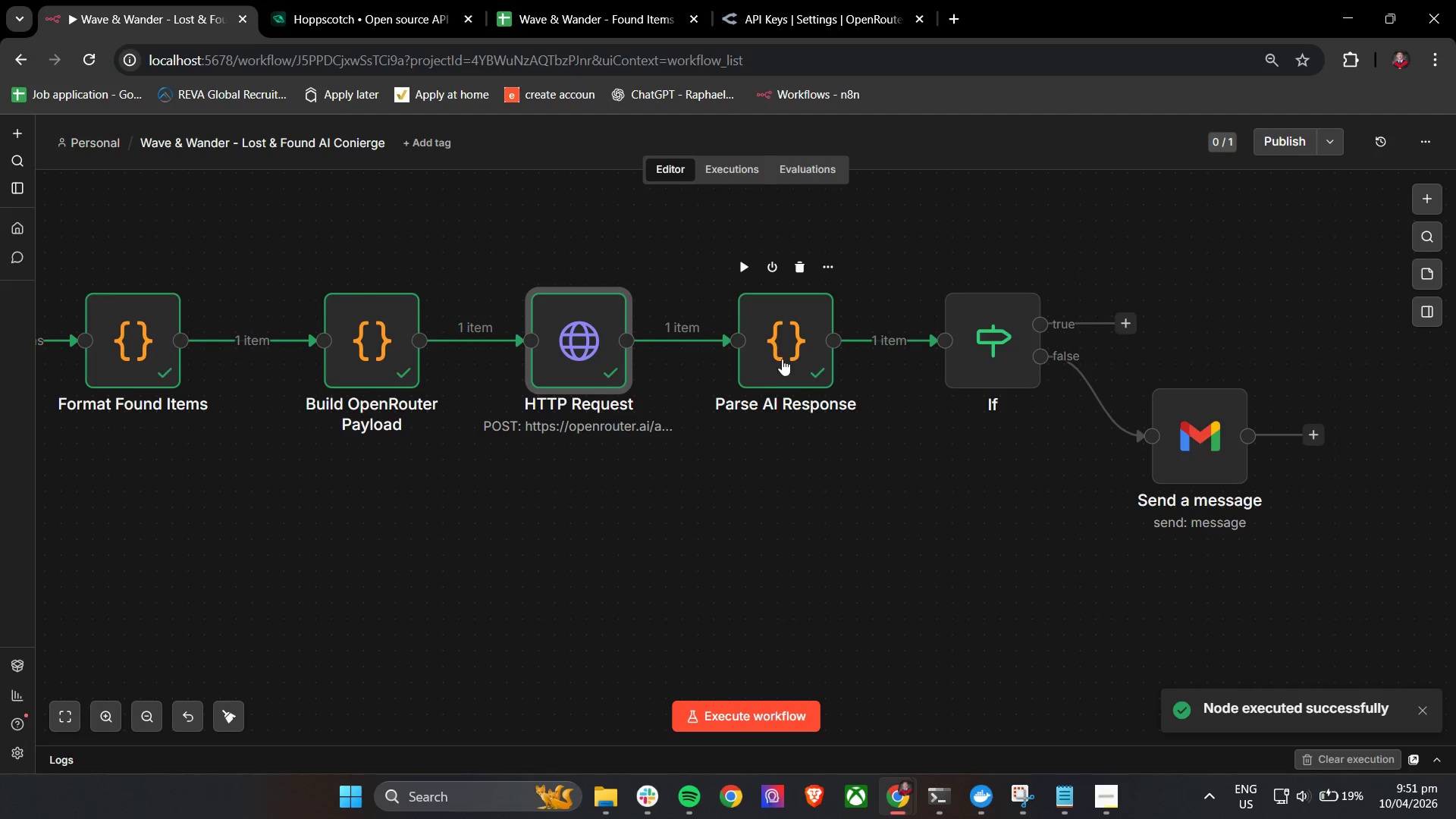 
double_click([783, 353])
 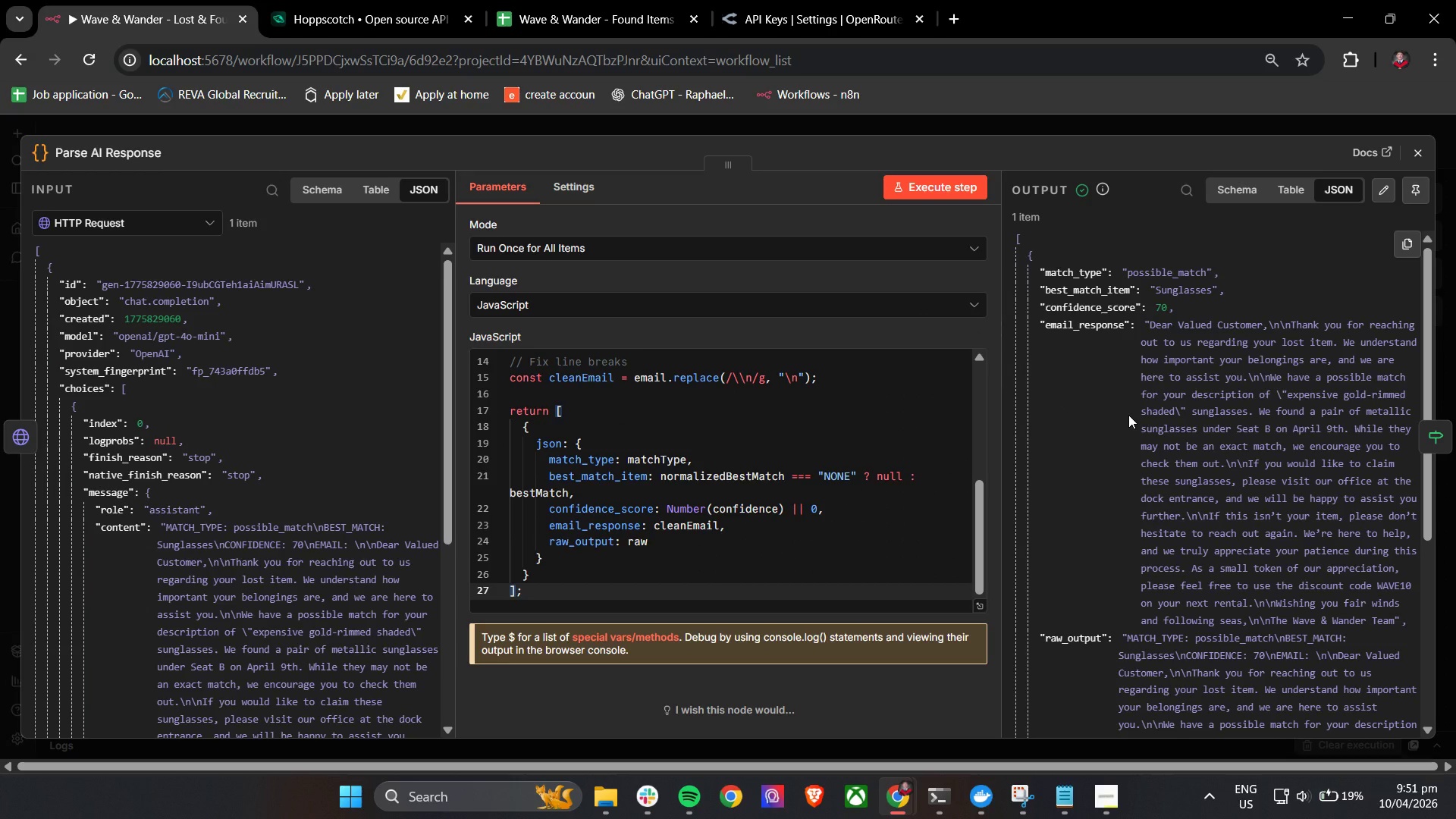 
wait(6.64)
 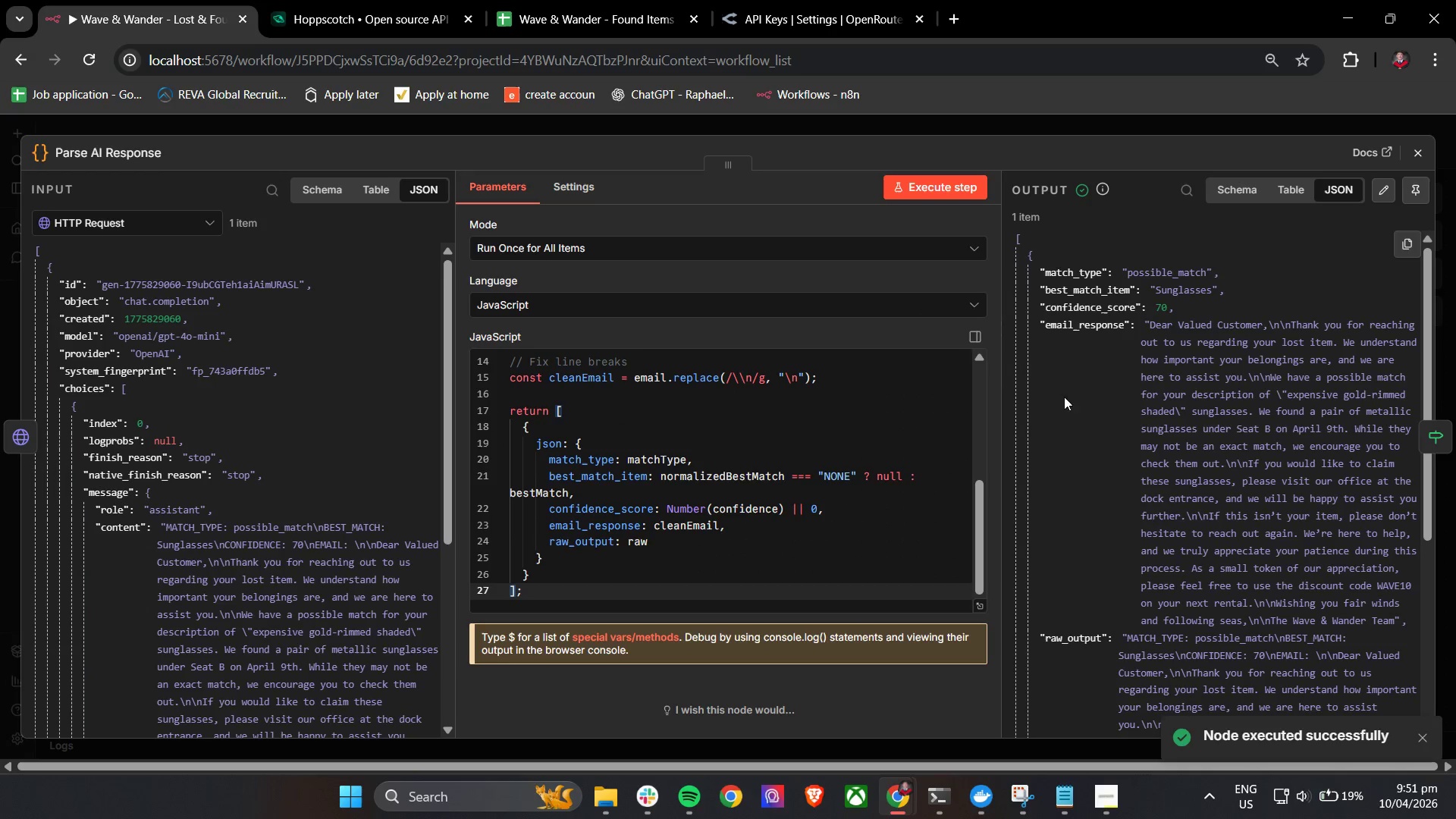 
scroll: coordinate [1128, 415], scroll_direction: down, amount: 3.0
 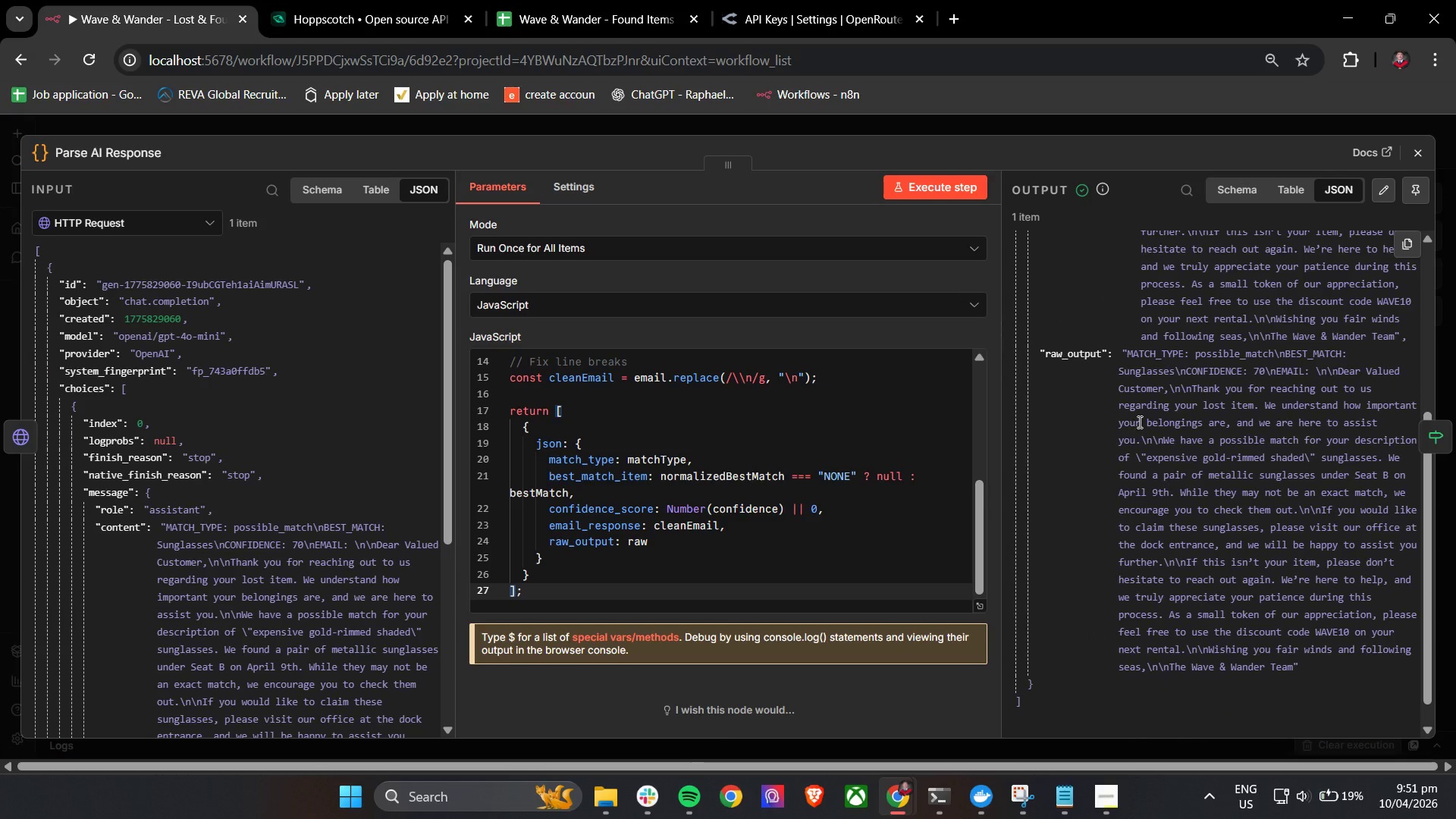 
scroll: coordinate [1165, 513], scroll_direction: up, amount: 6.0
 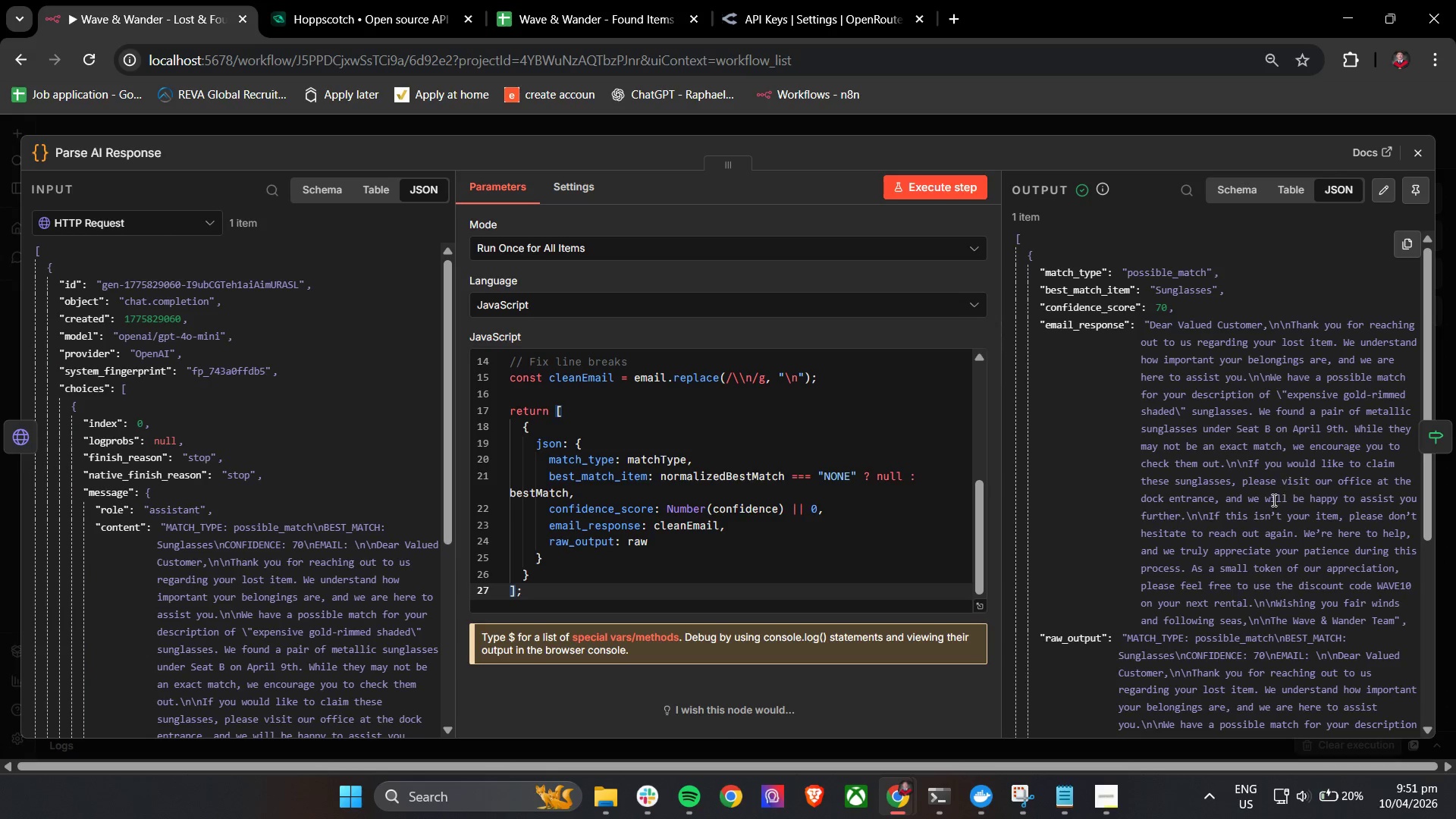 
wait(13.78)
 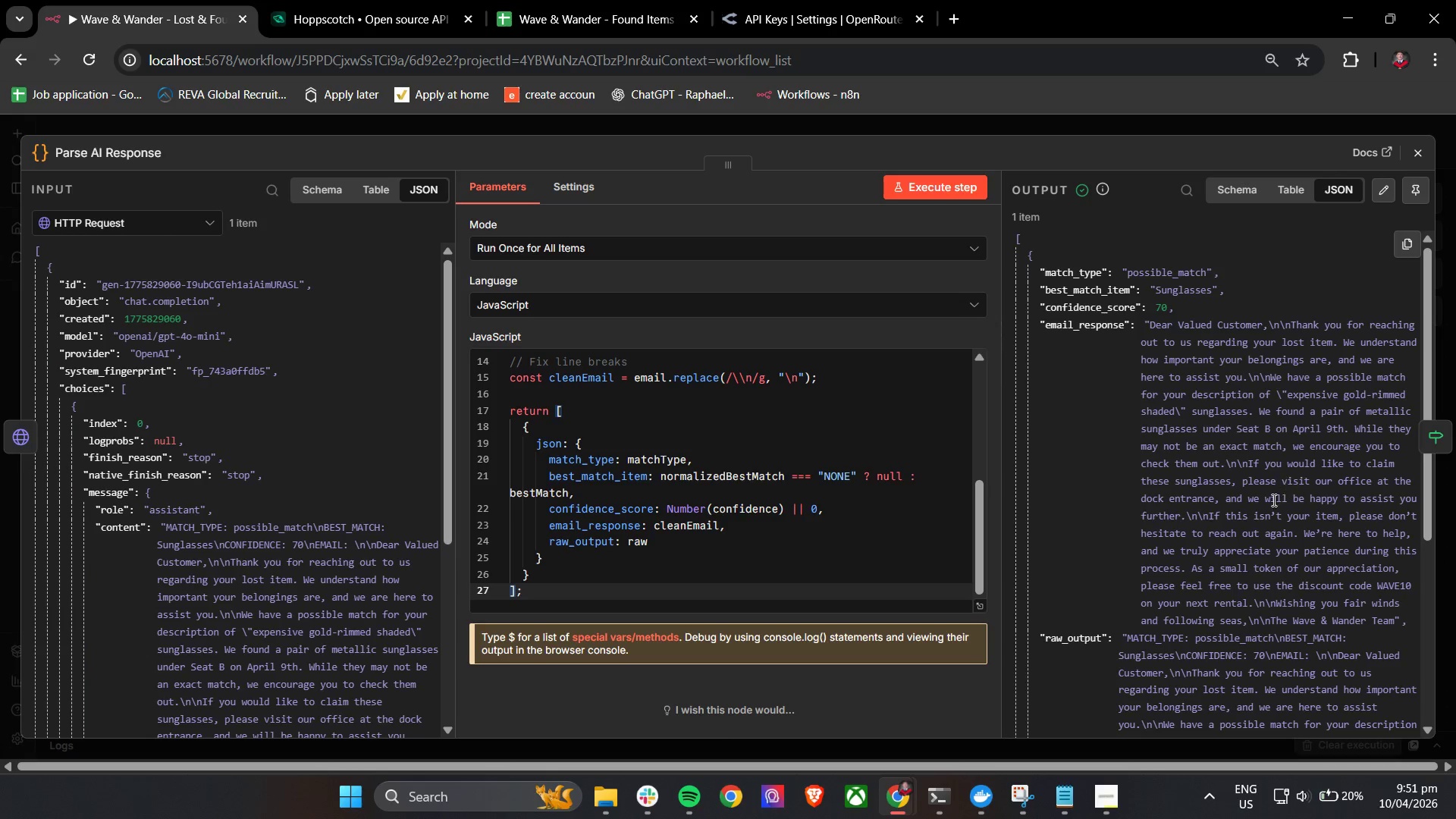 
left_click([1095, 789])